 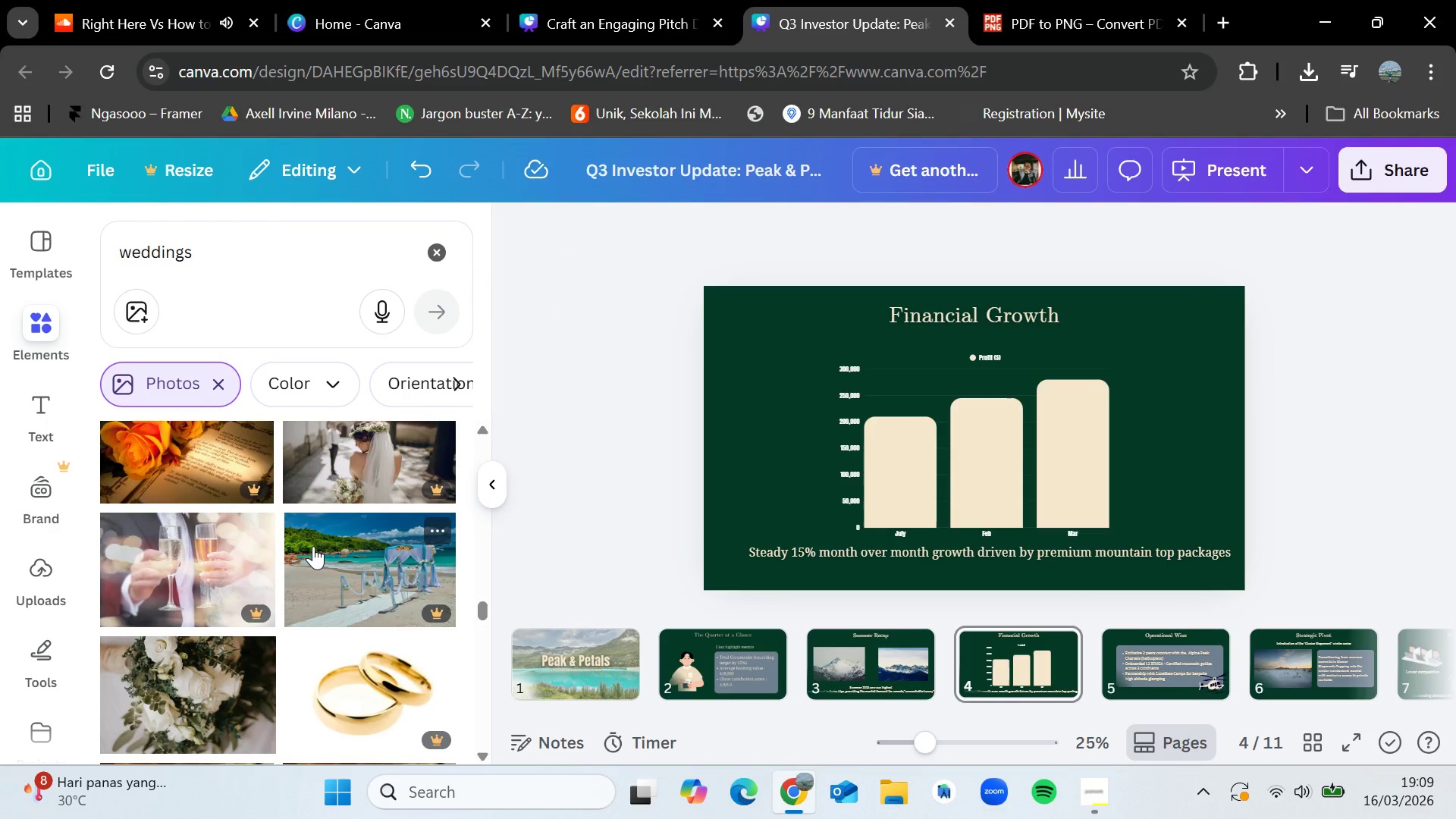 
scroll: coordinate [303, 550], scroll_direction: down, amount: 3.0
 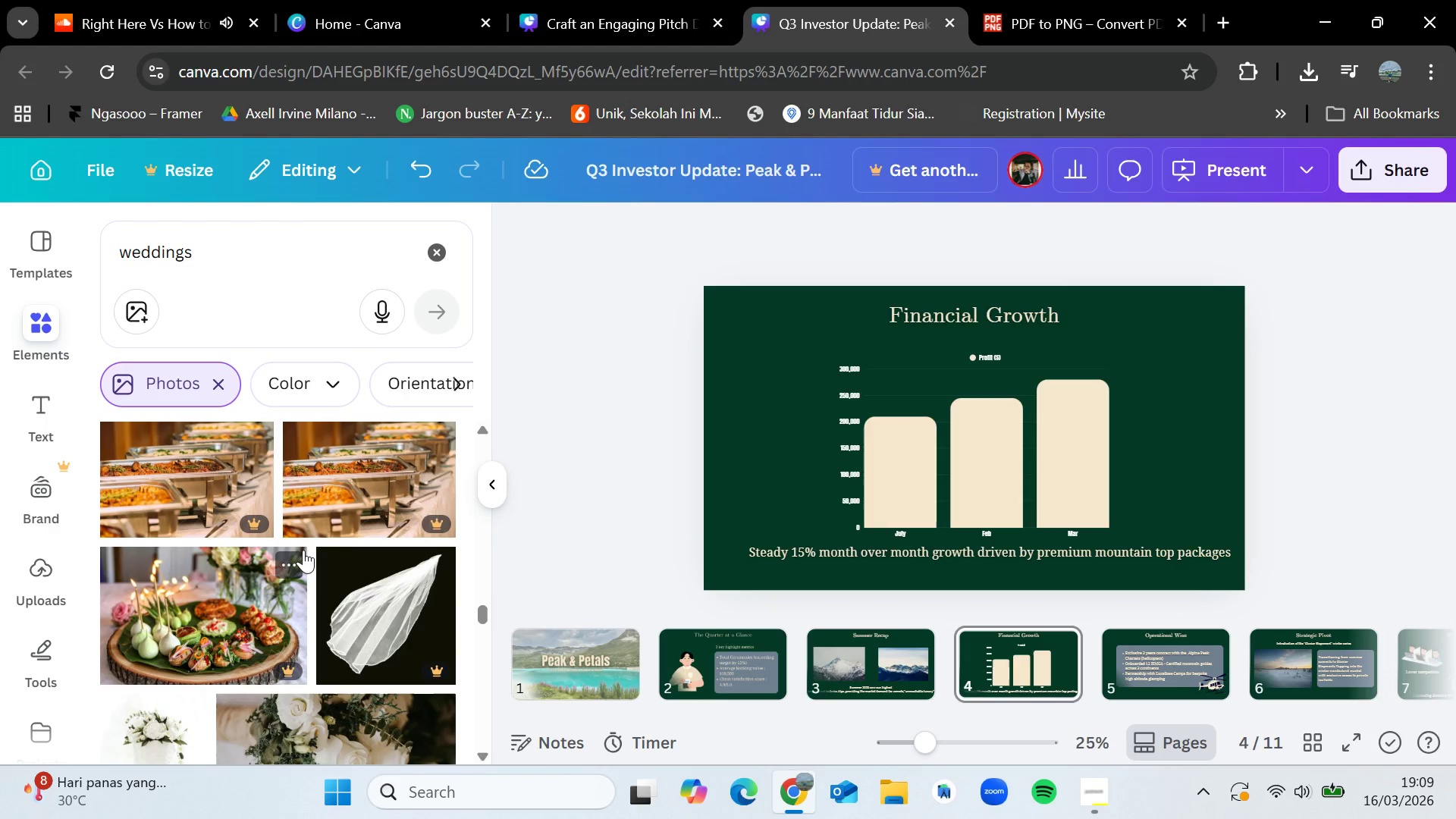 
wait(10.66)
 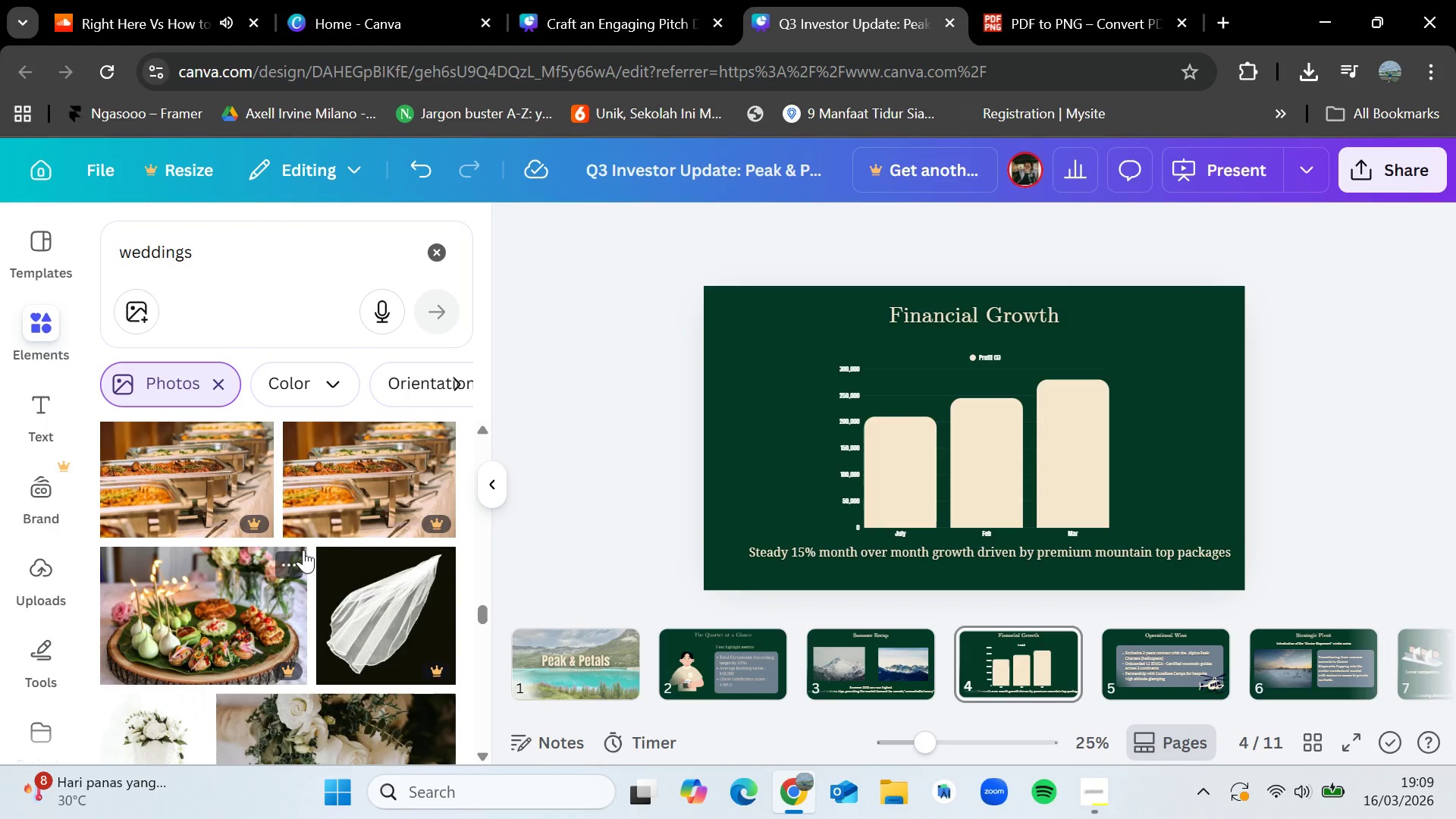 
key(Escape)
 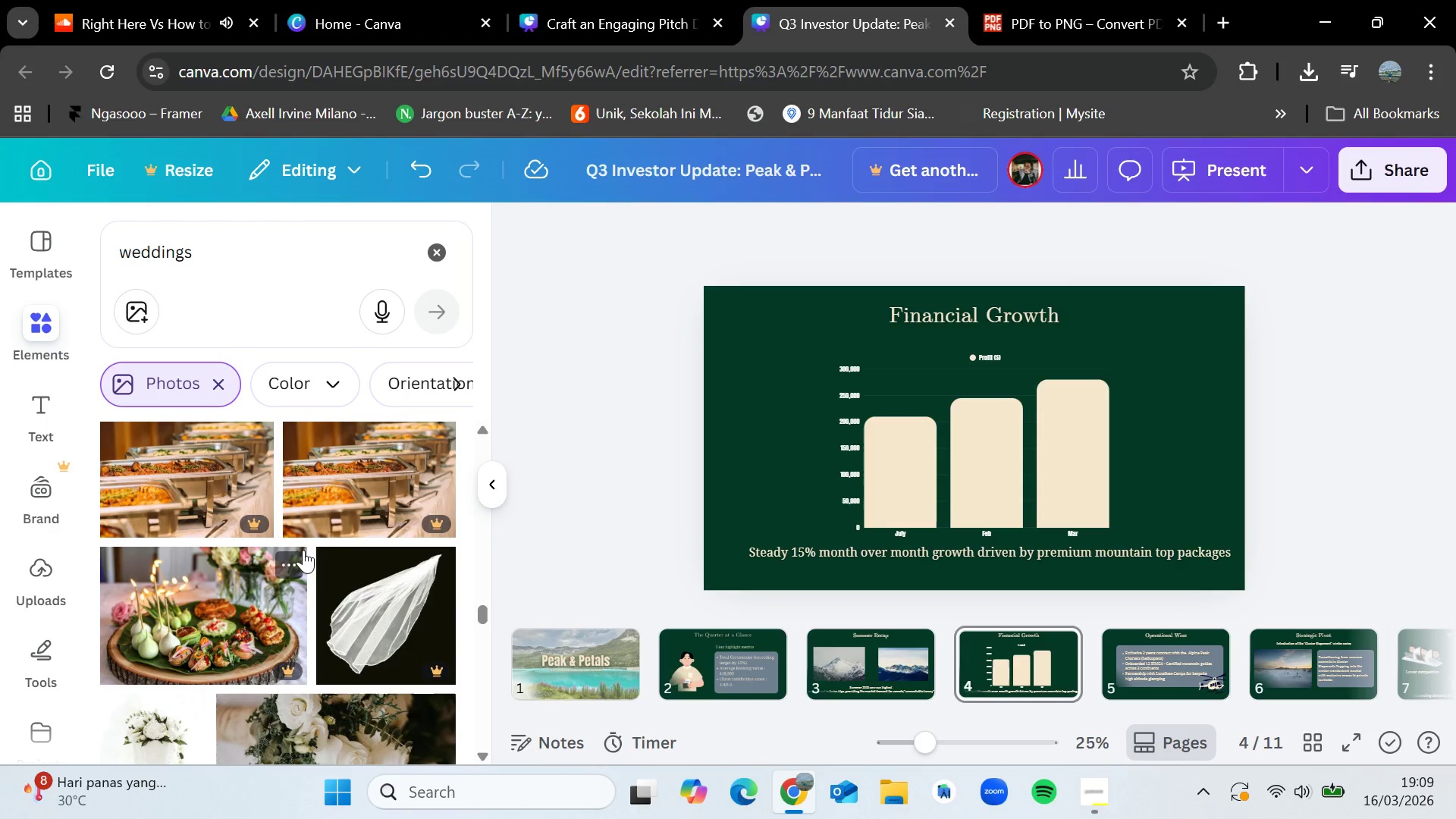 
key(Mute)
 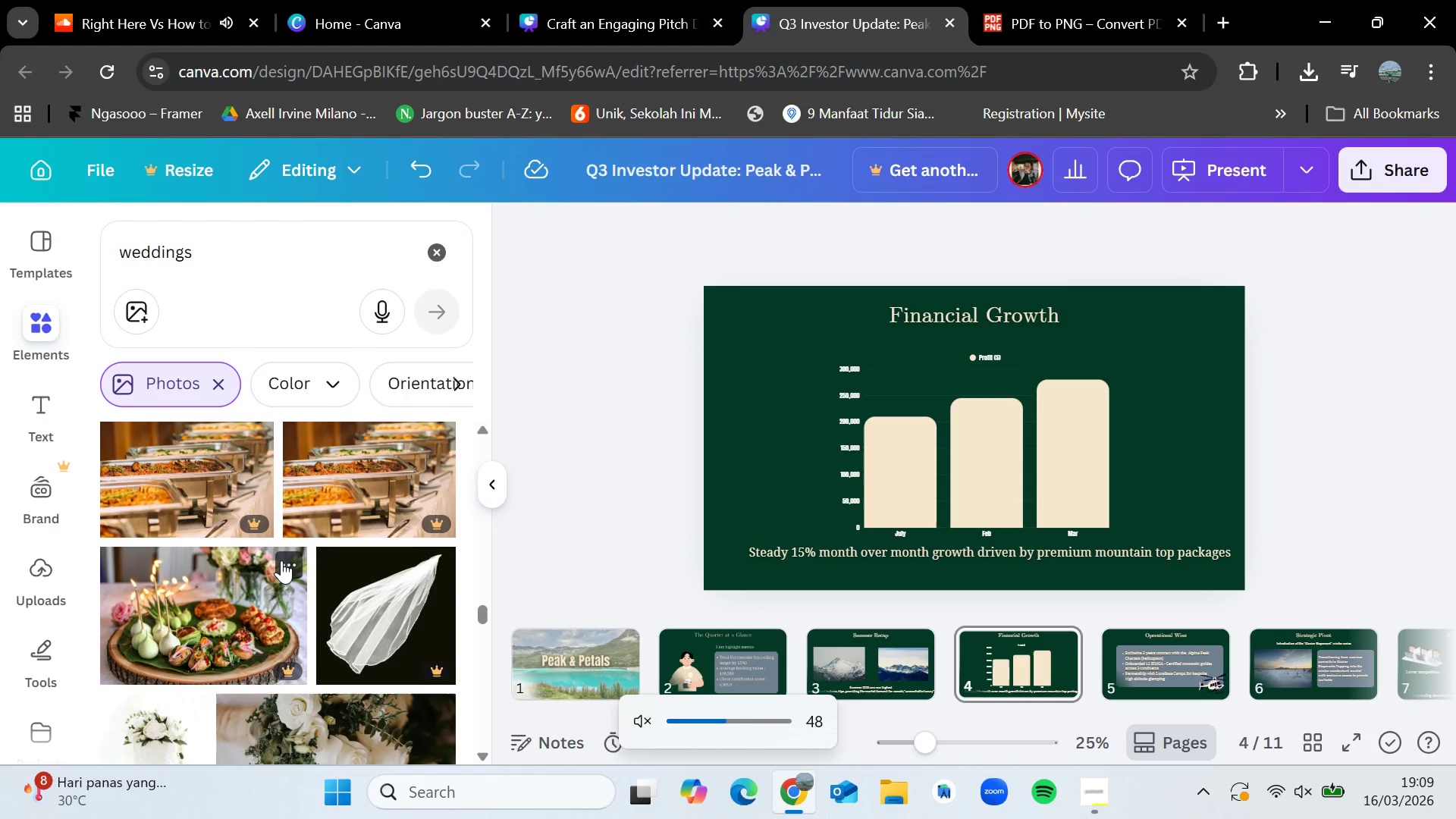 
scroll: coordinate [281, 560], scroll_direction: down, amount: 12.0
 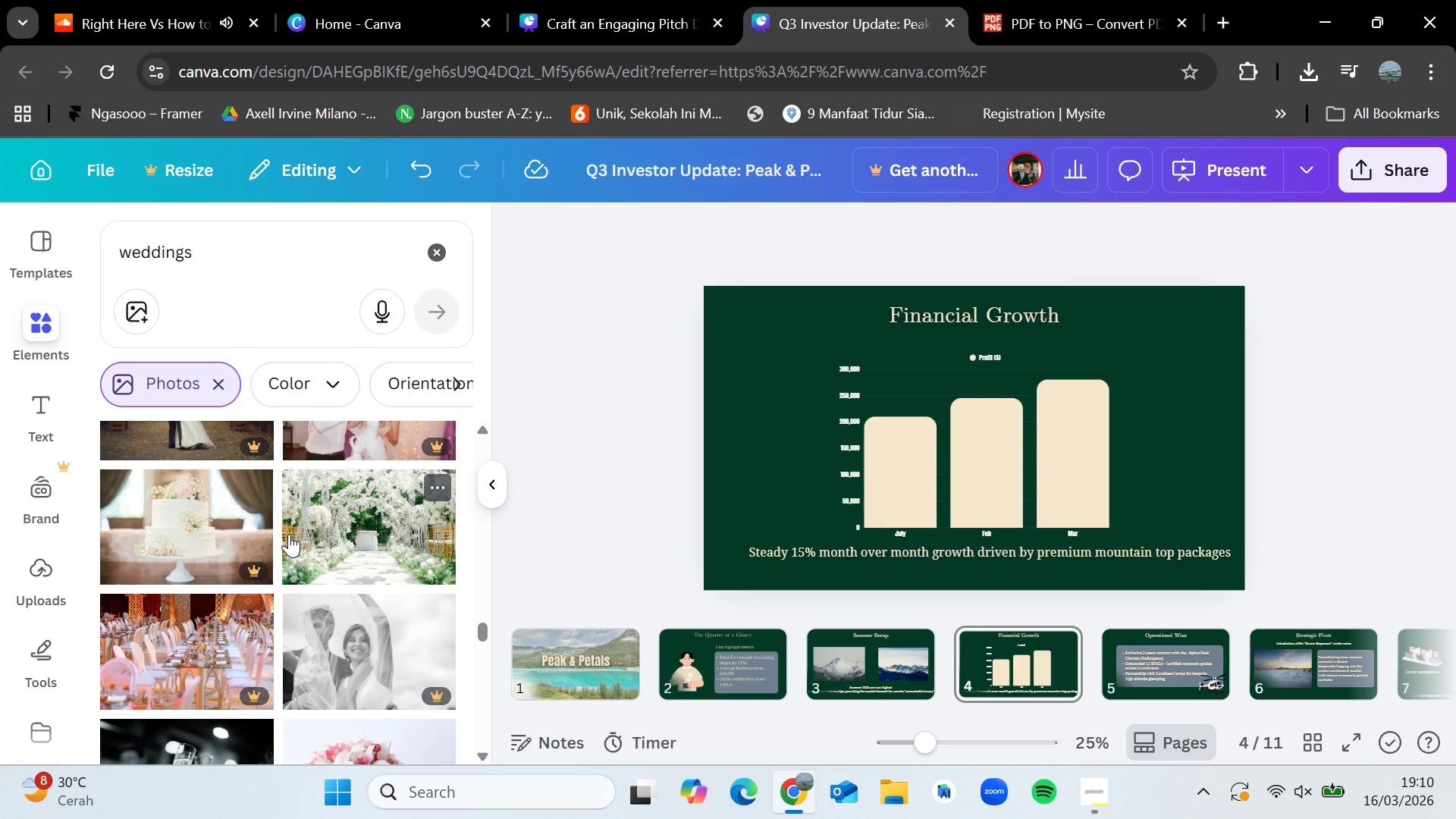 
wait(6.33)
 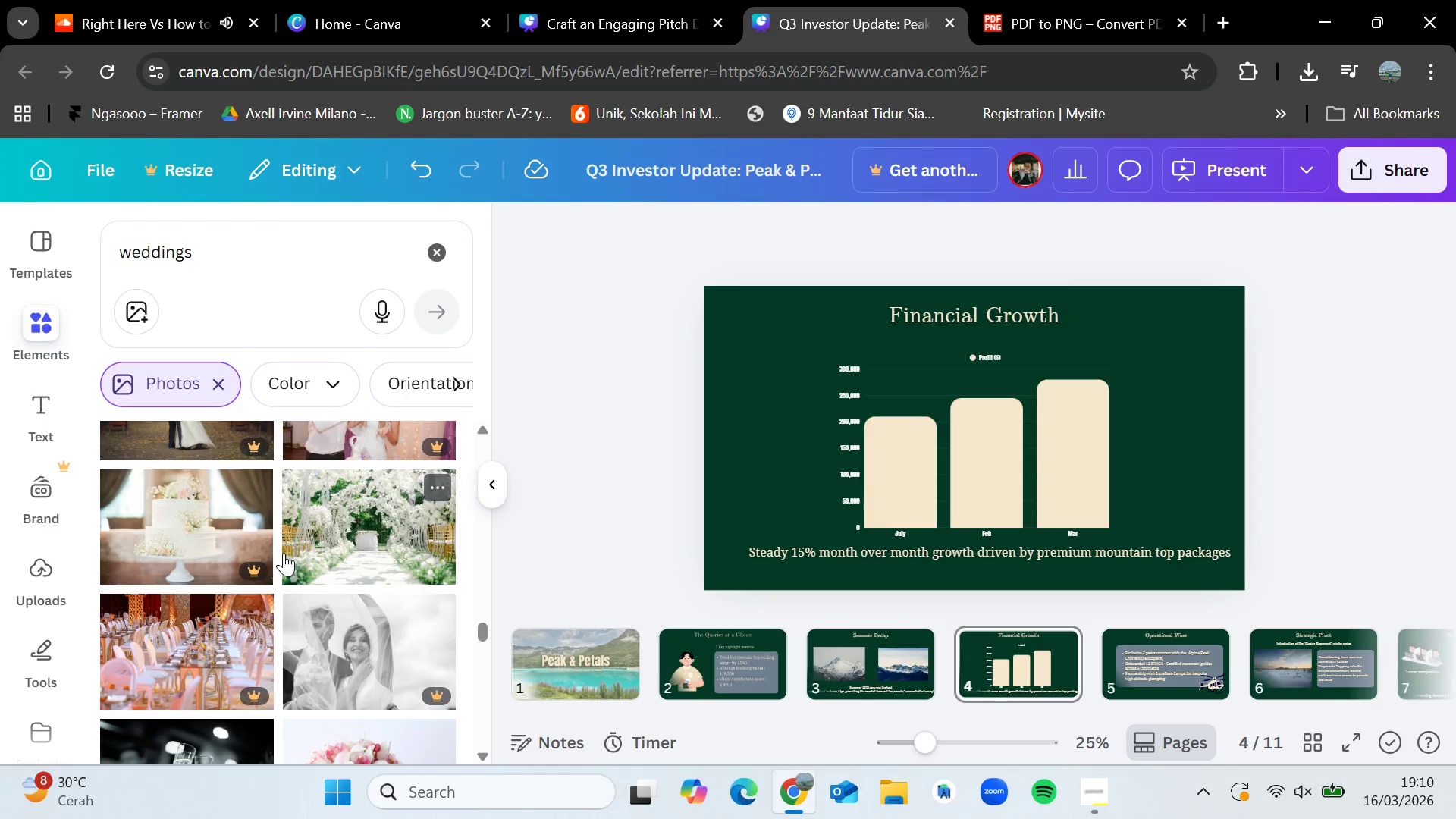 
scroll: coordinate [291, 528], scroll_direction: down, amount: 11.0
 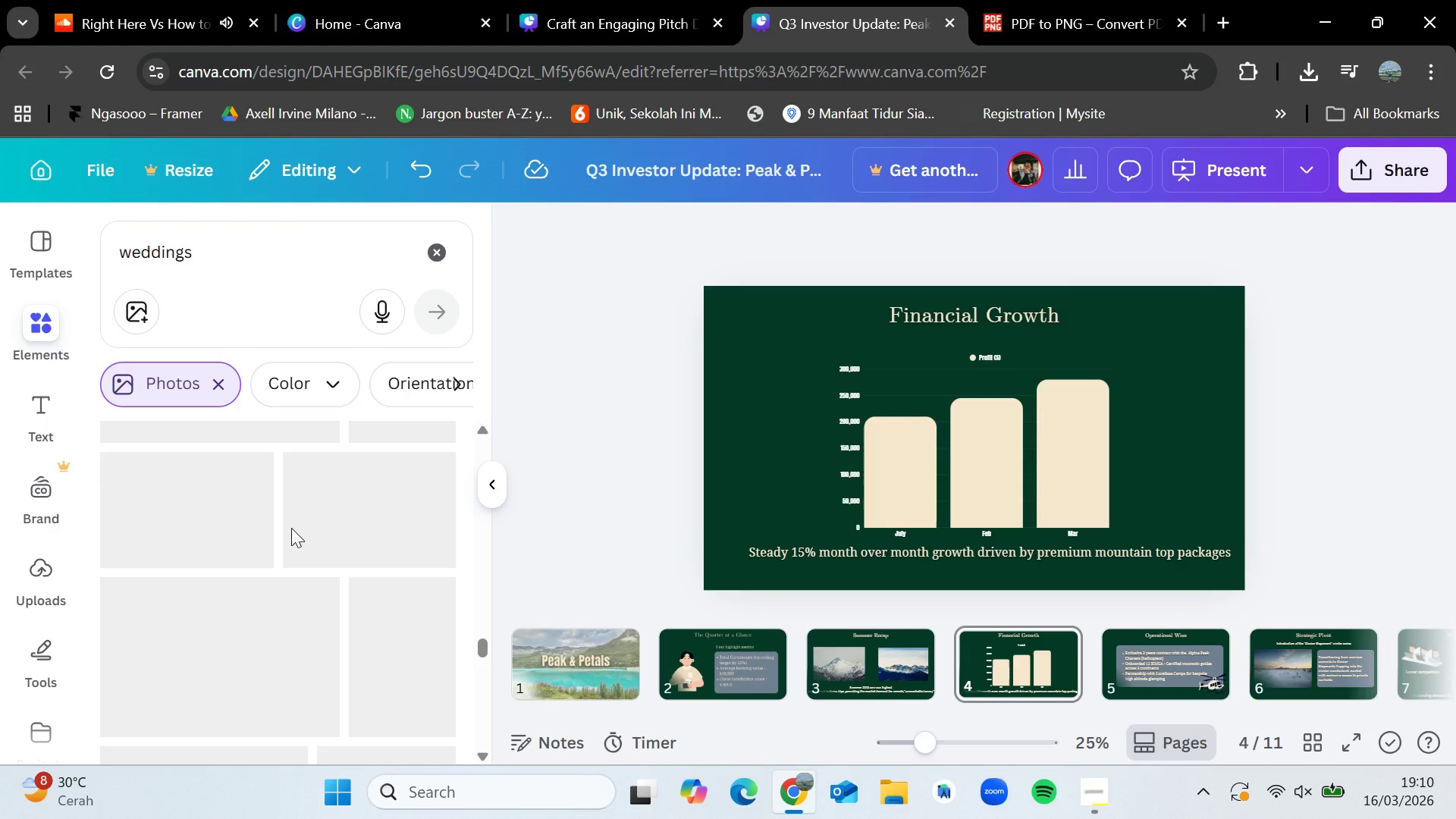 
scroll: coordinate [291, 528], scroll_direction: up, amount: 10.0
 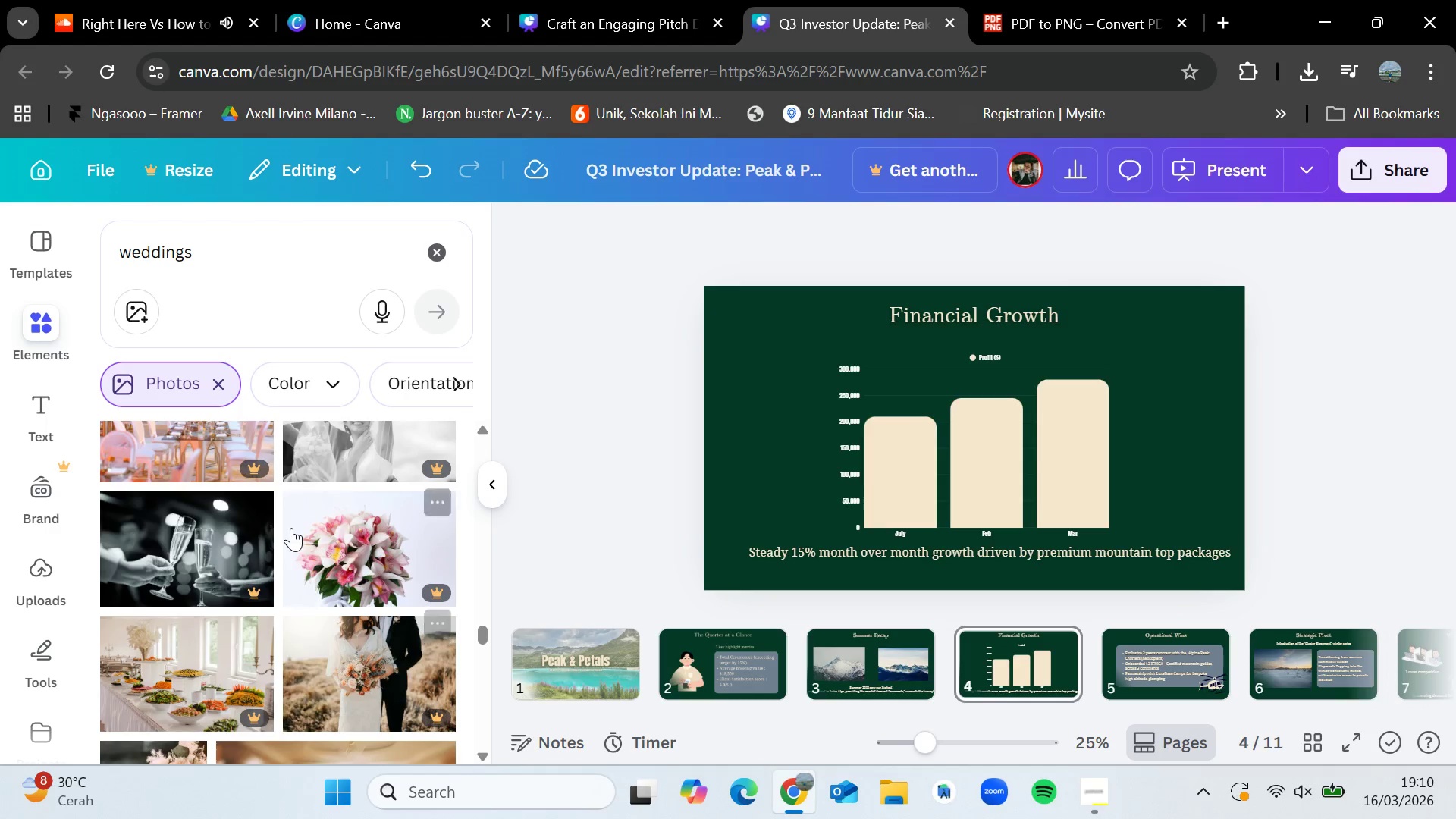 
scroll: coordinate [291, 528], scroll_direction: down, amount: 1.0
 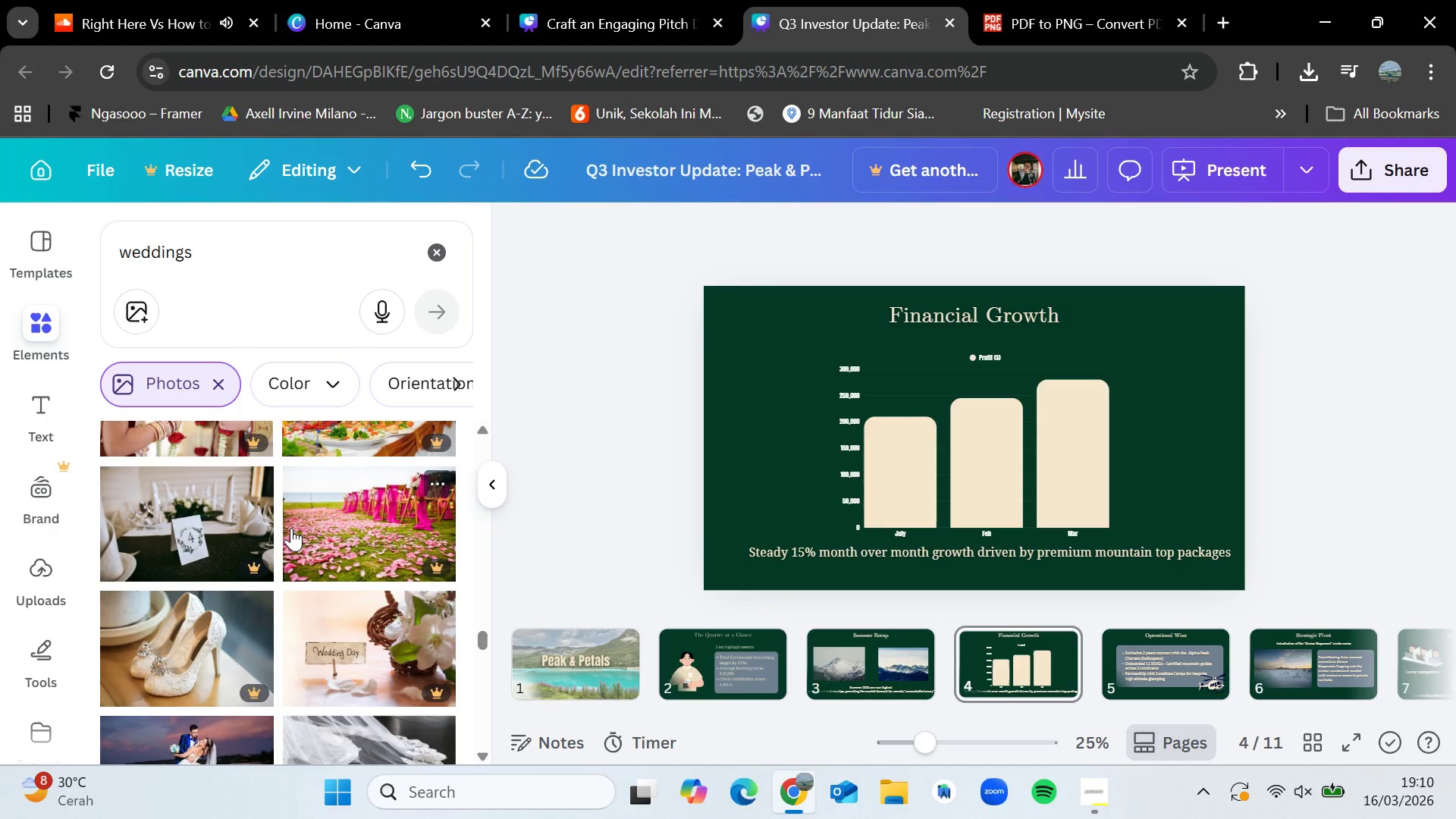 
scroll: coordinate [291, 528], scroll_direction: up, amount: 9.0
 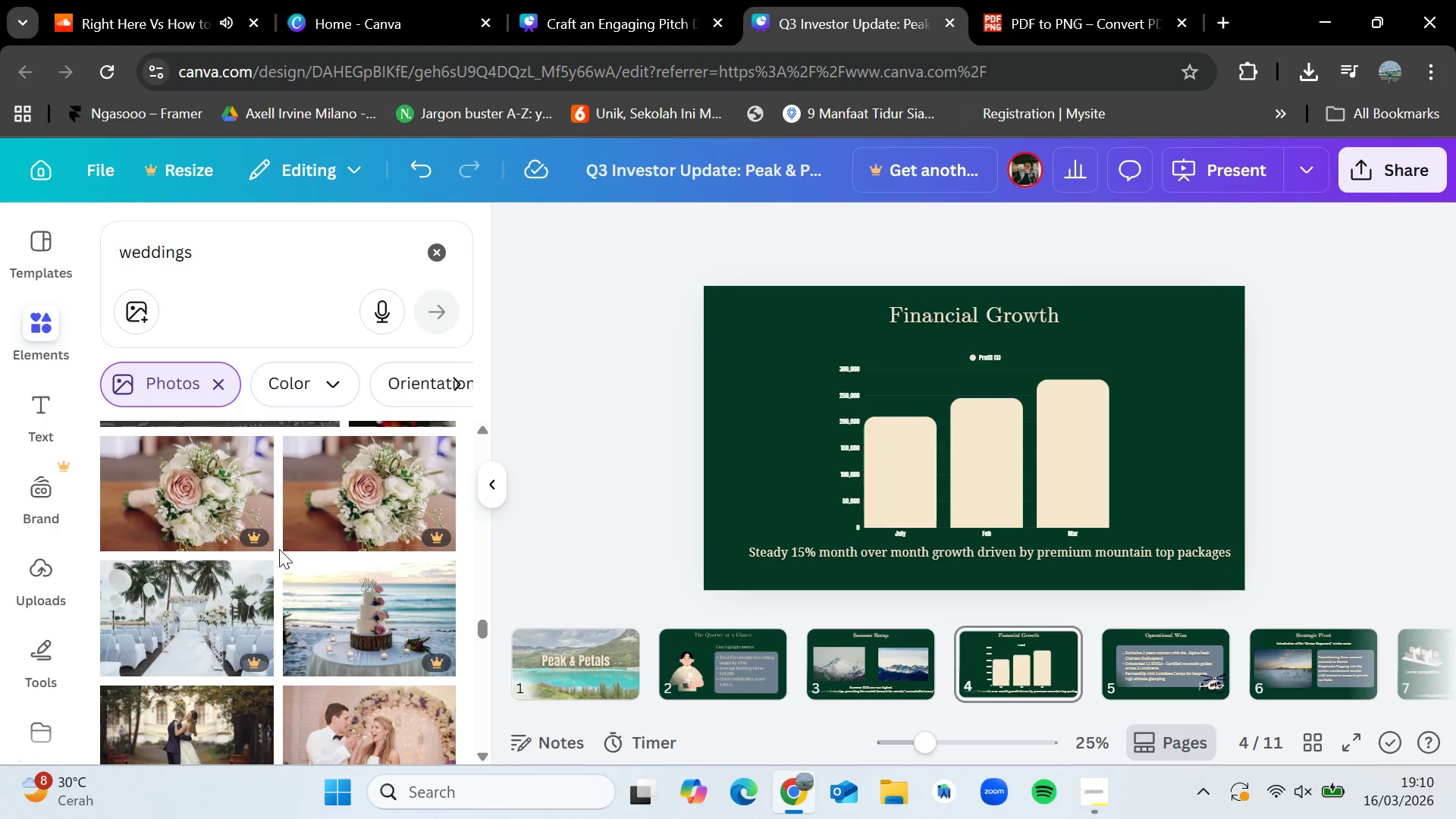 
scroll: coordinate [287, 558], scroll_direction: down, amount: 2.0
 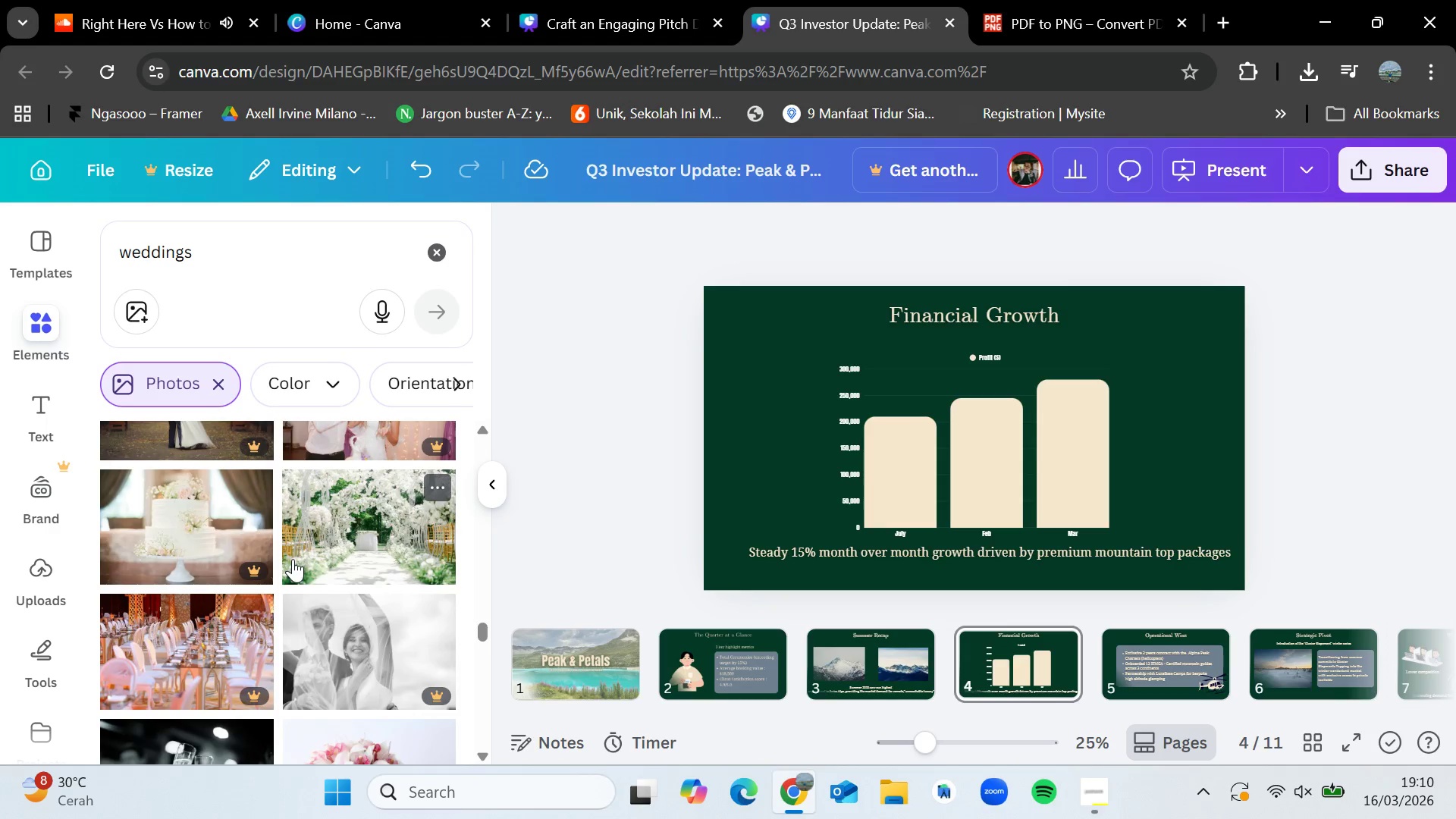 
scroll: coordinate [312, 648], scroll_direction: up, amount: 19.0
 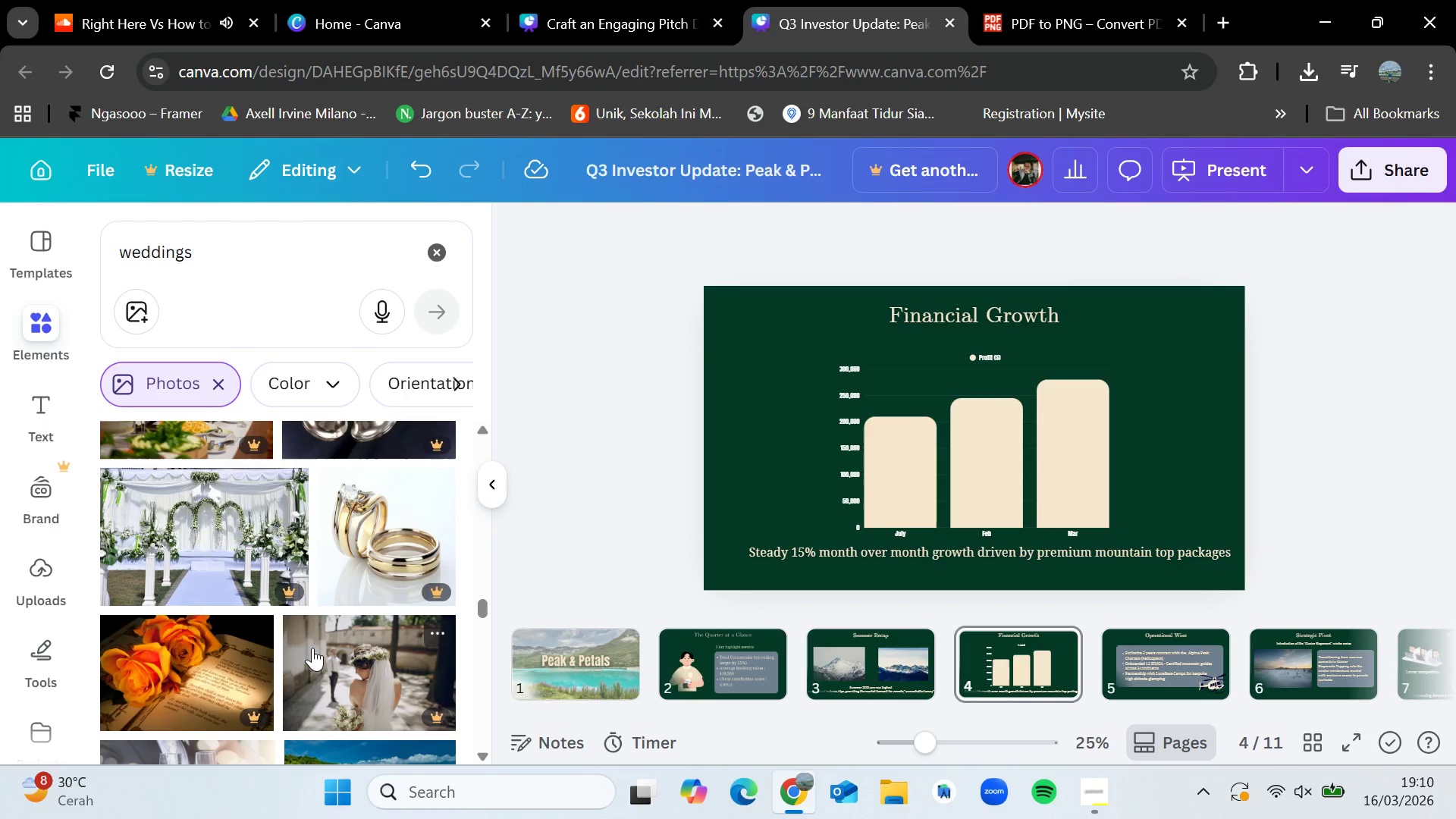 
hold_key(key=VolumeDown, duration=0.97)
 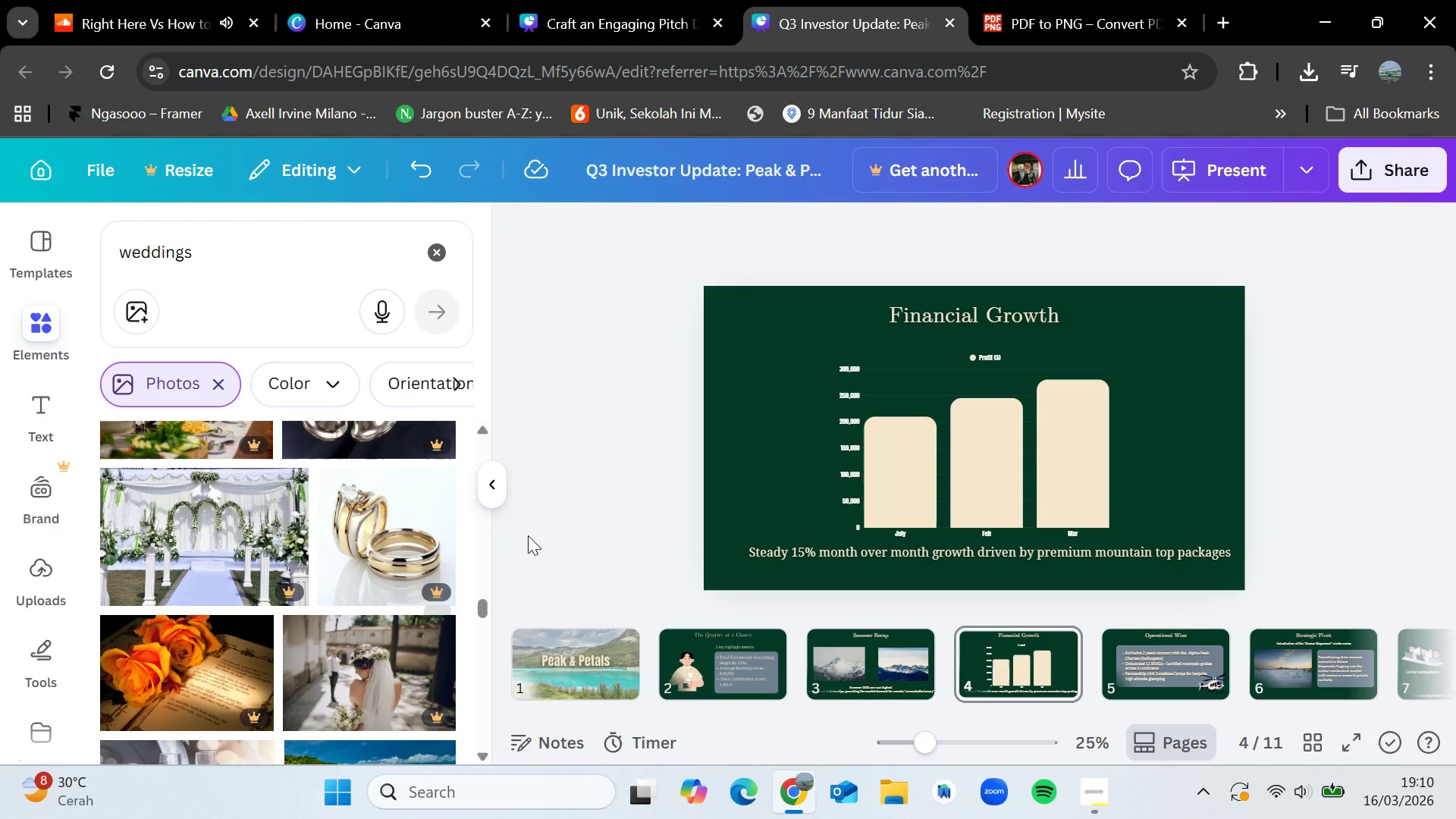 
scroll: coordinate [340, 643], scroll_direction: up, amount: 12.0
 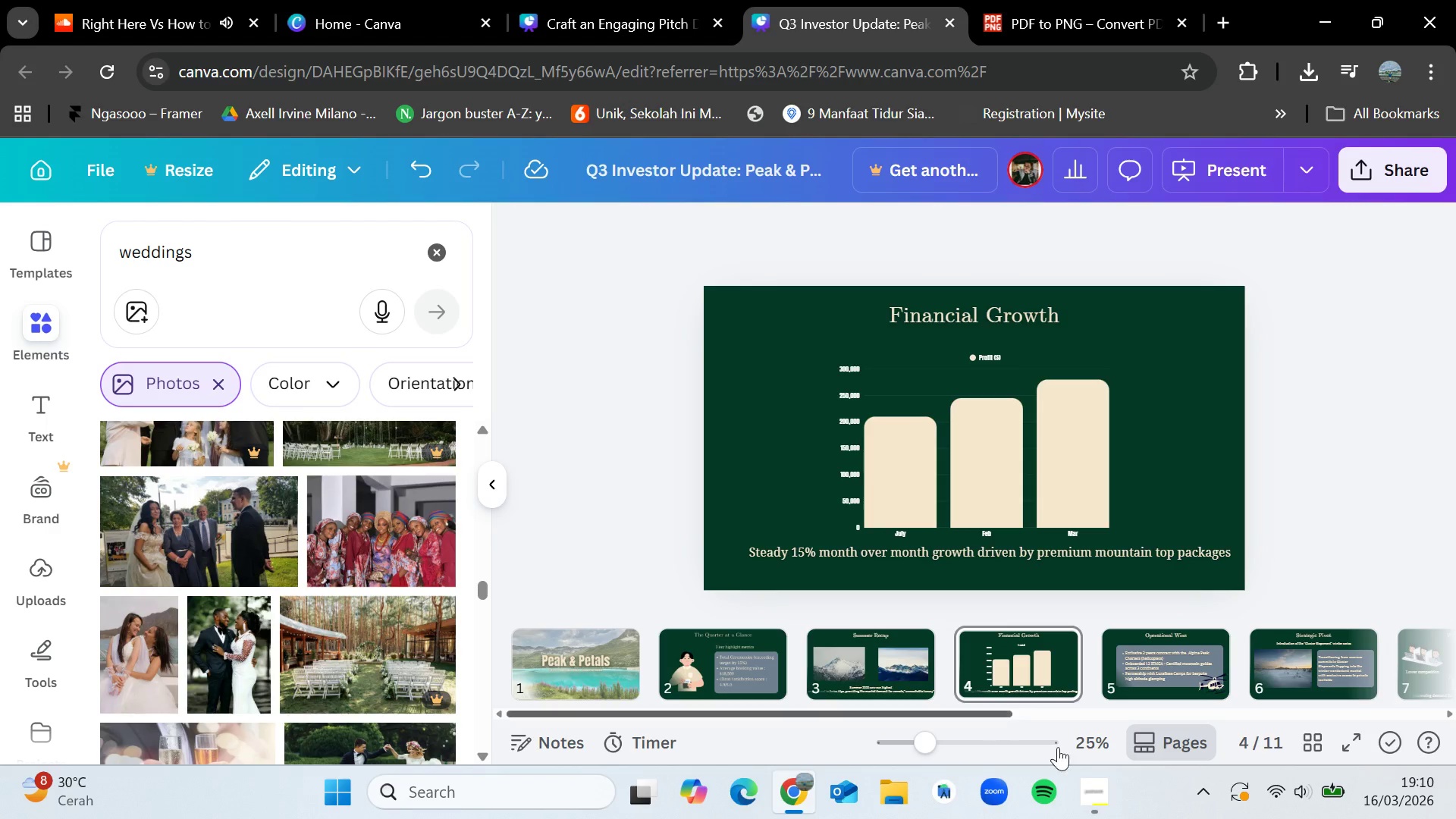 
left_click([1068, 799])
 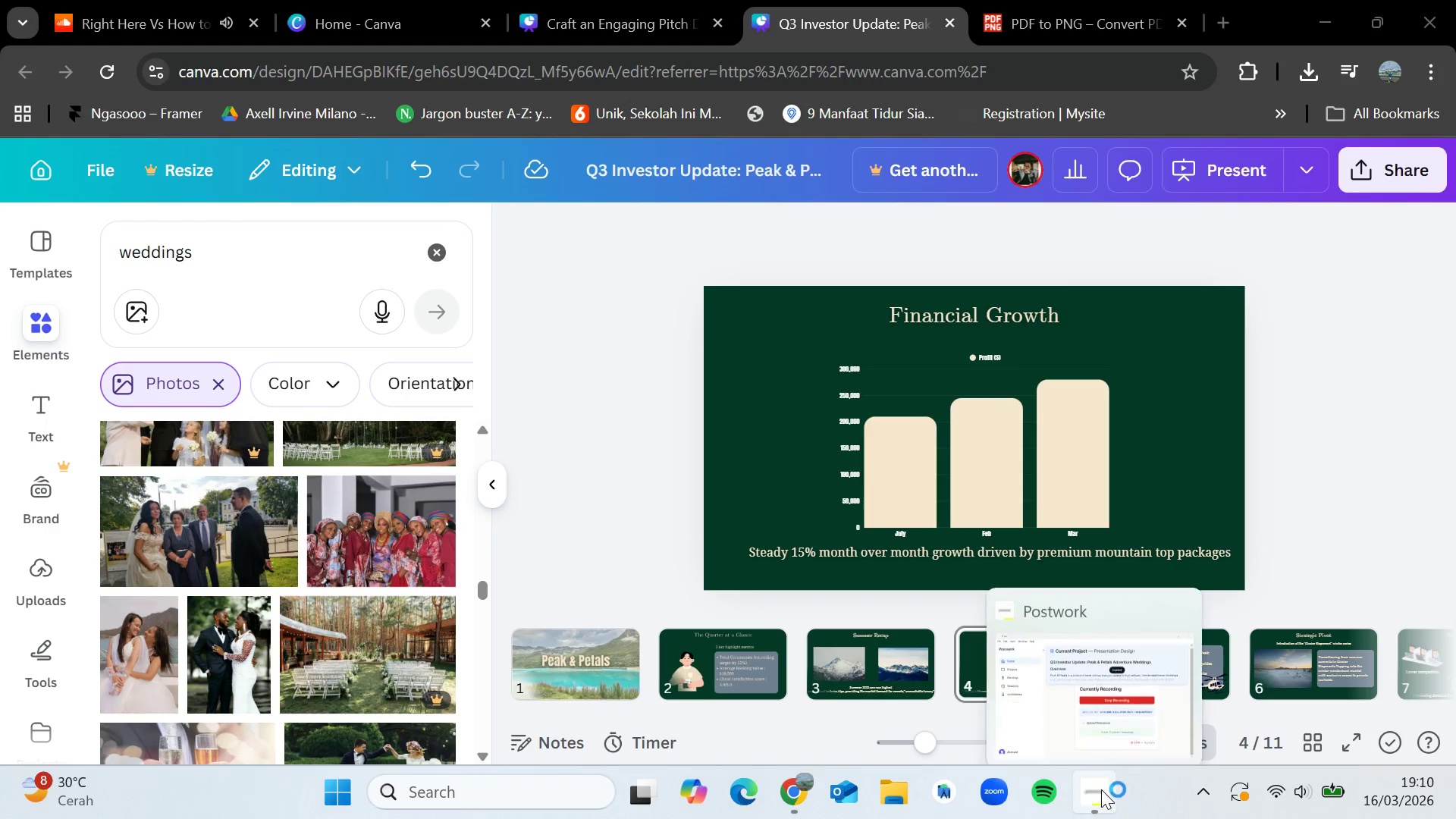 
left_click([1101, 789])